 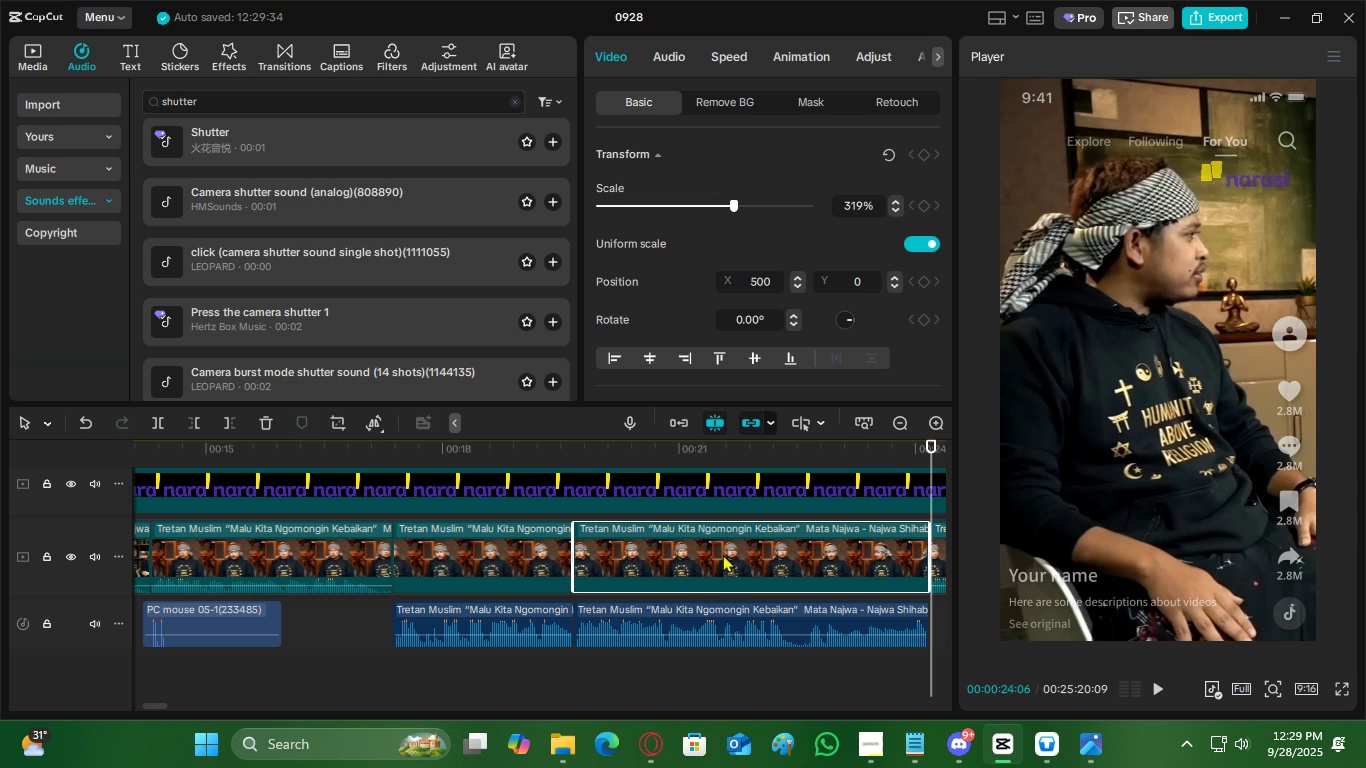 
left_click([568, 451])
 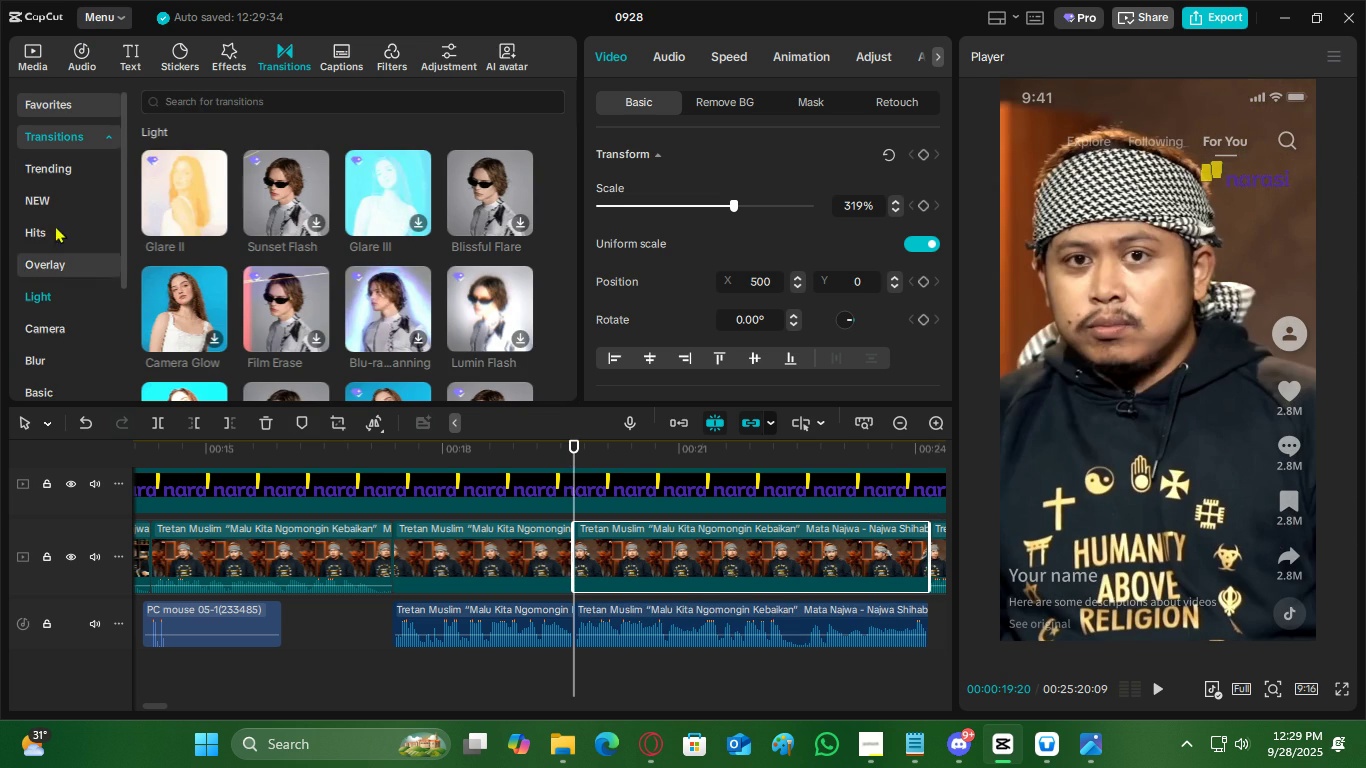 
left_click([59, 172])
 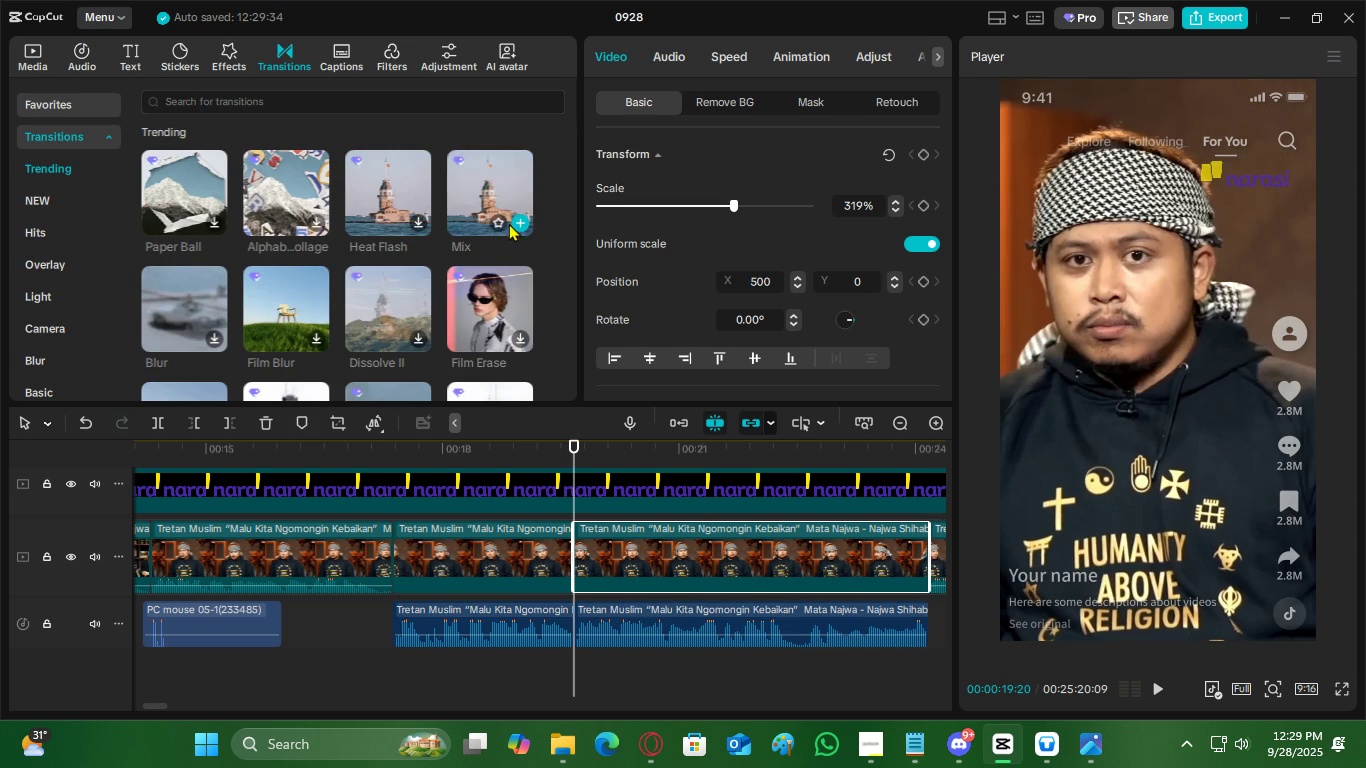 
left_click([520, 223])
 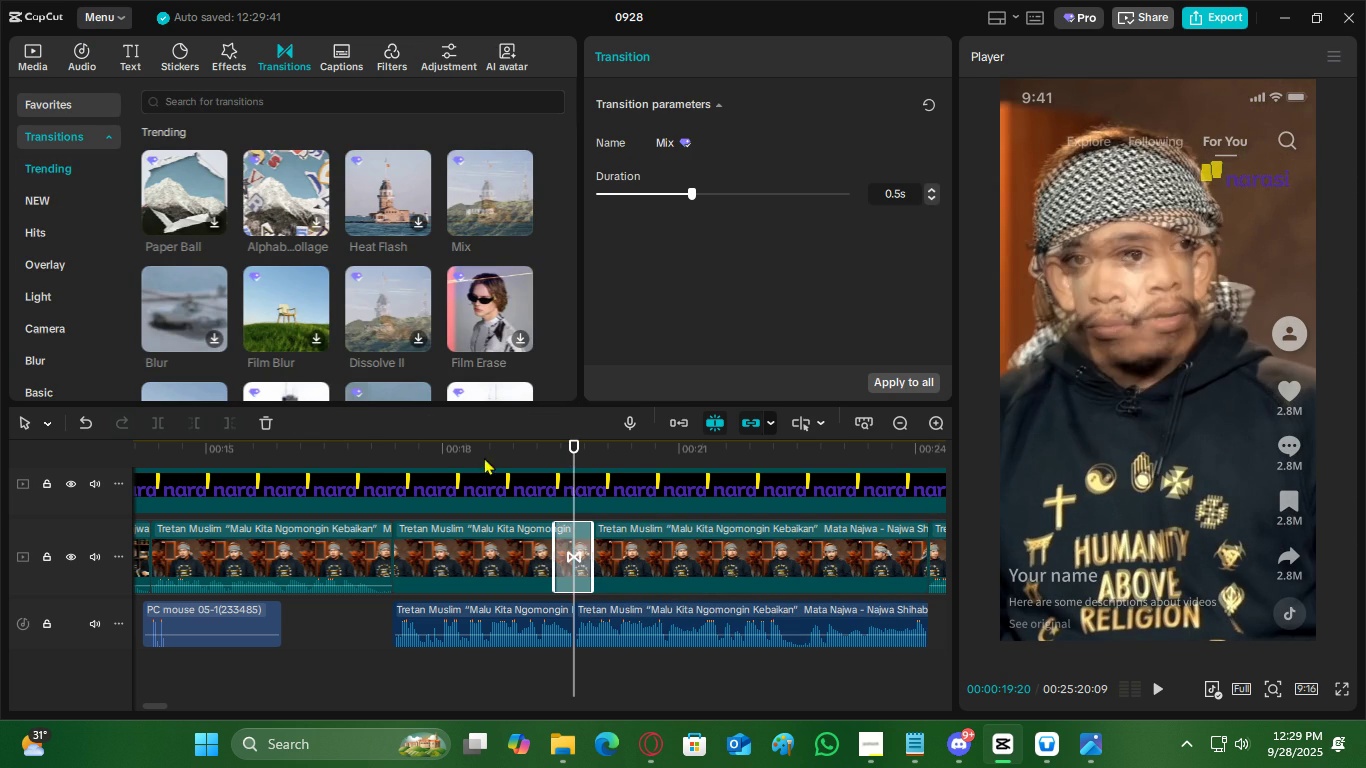 
left_click([484, 457])
 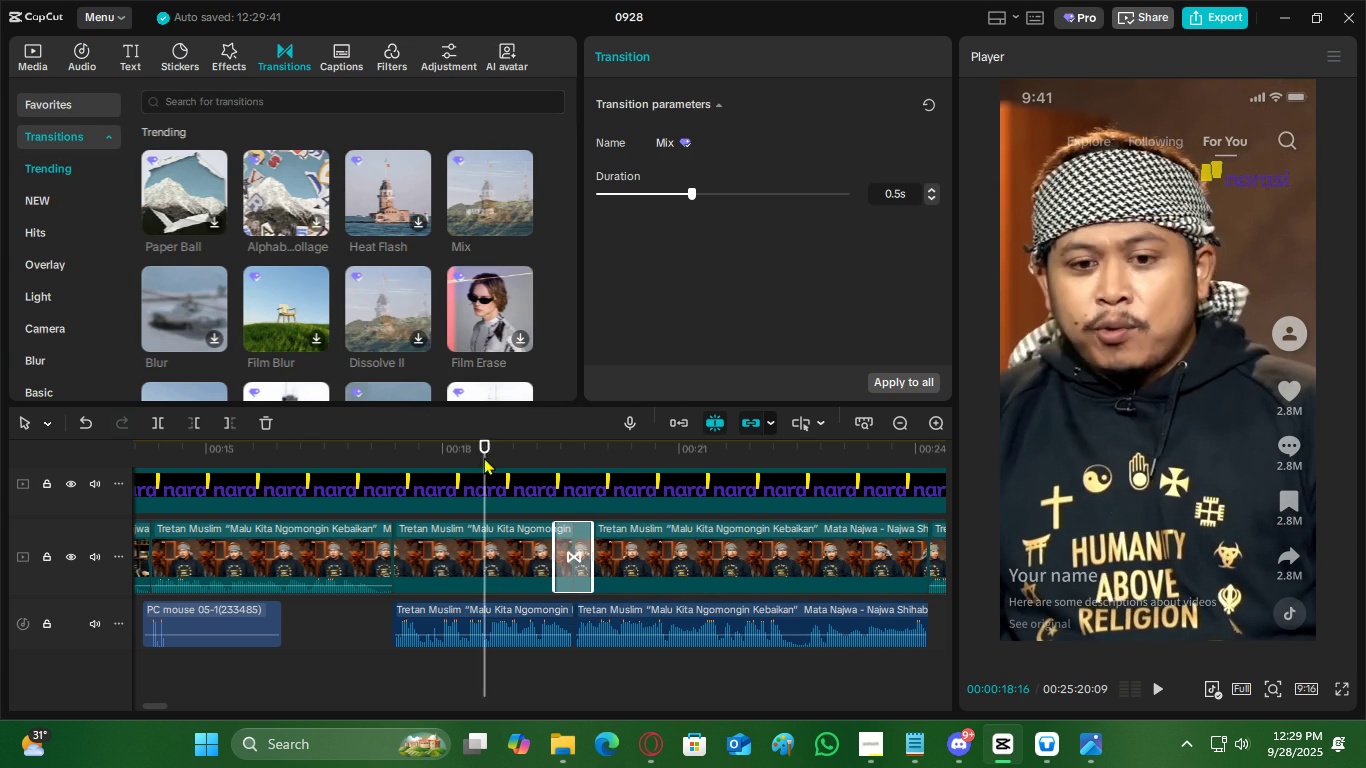 
key(Space)